 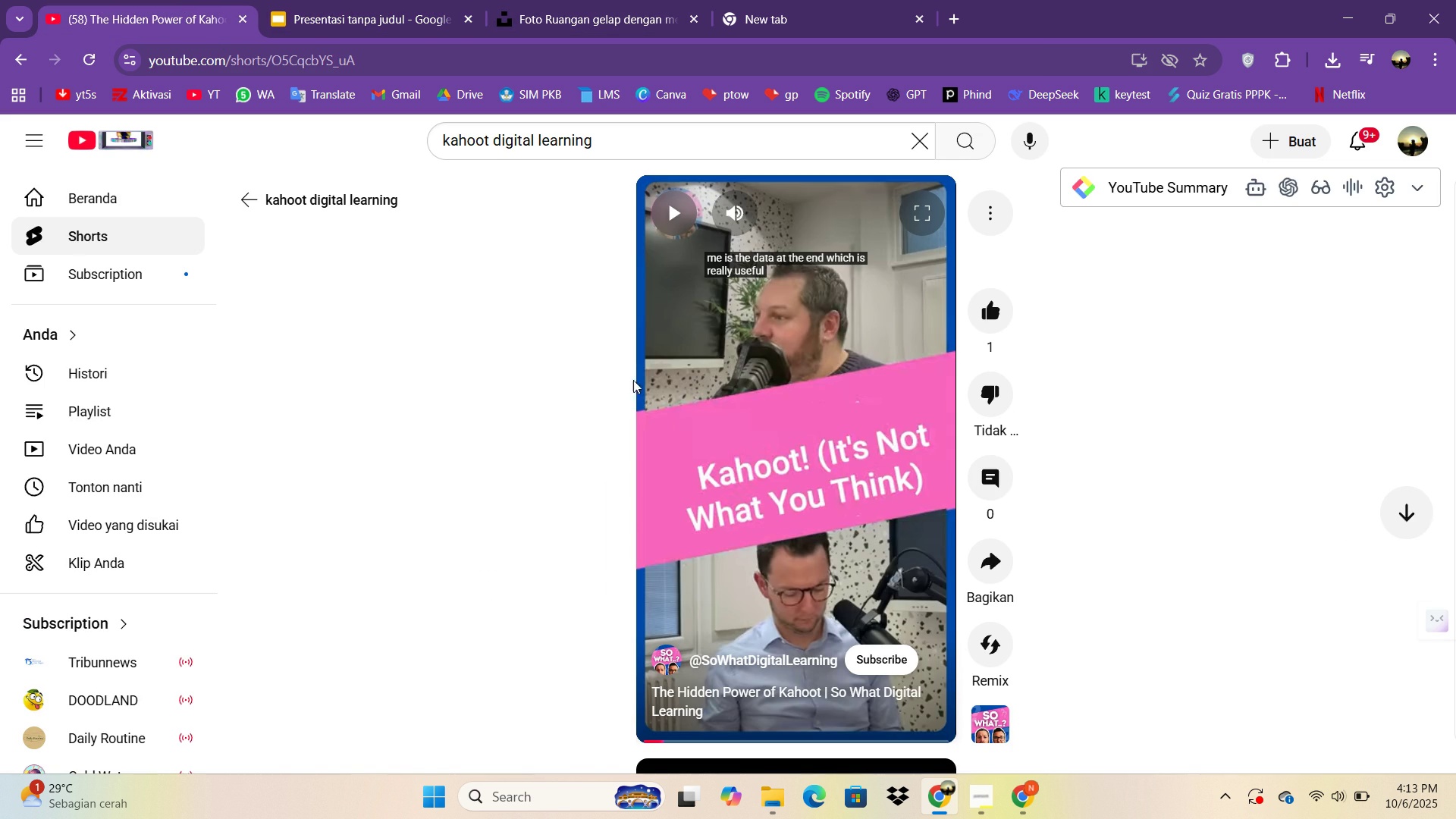 
left_click([400, 8])
 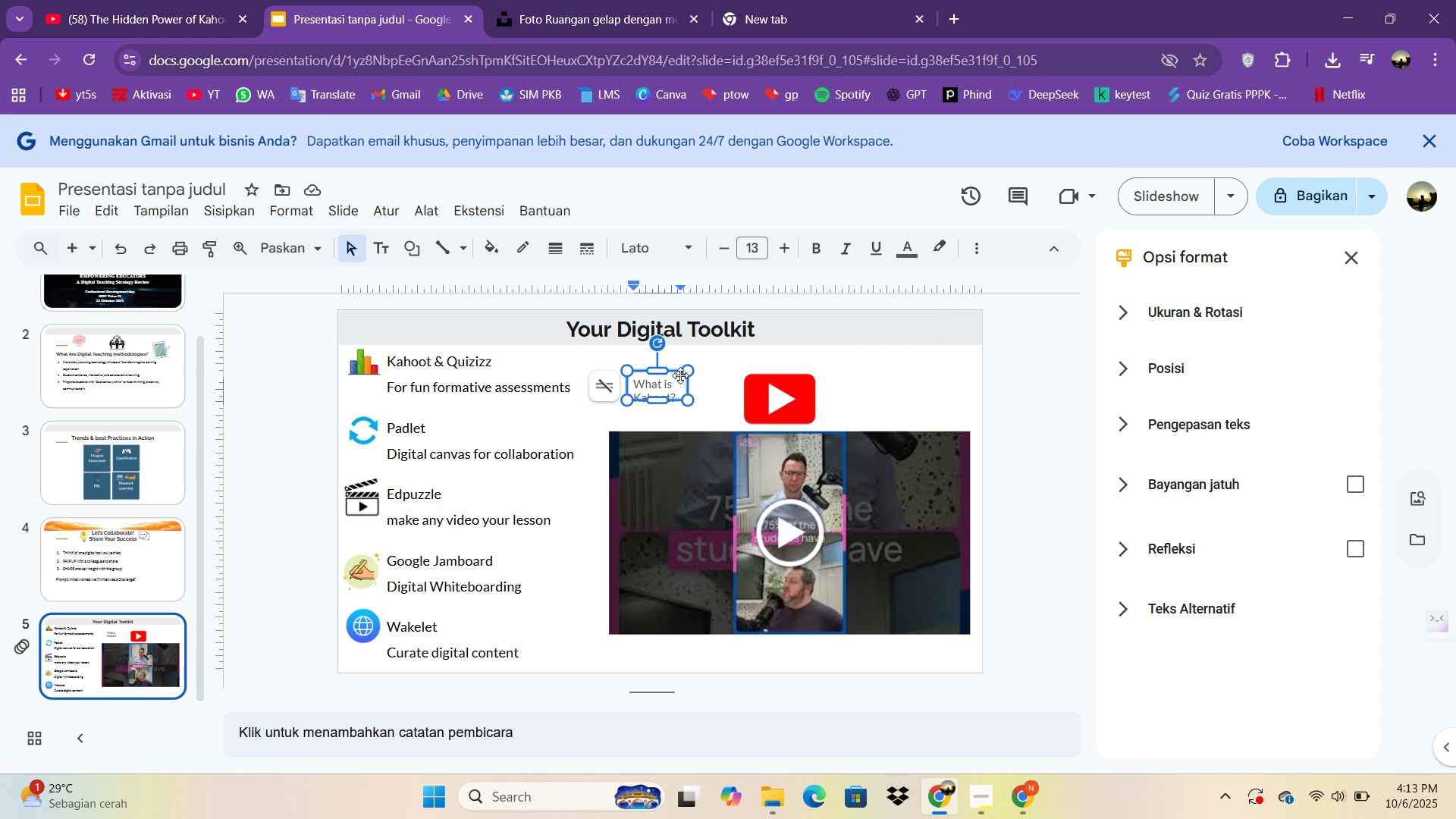 
key(Control+ControlLeft)
 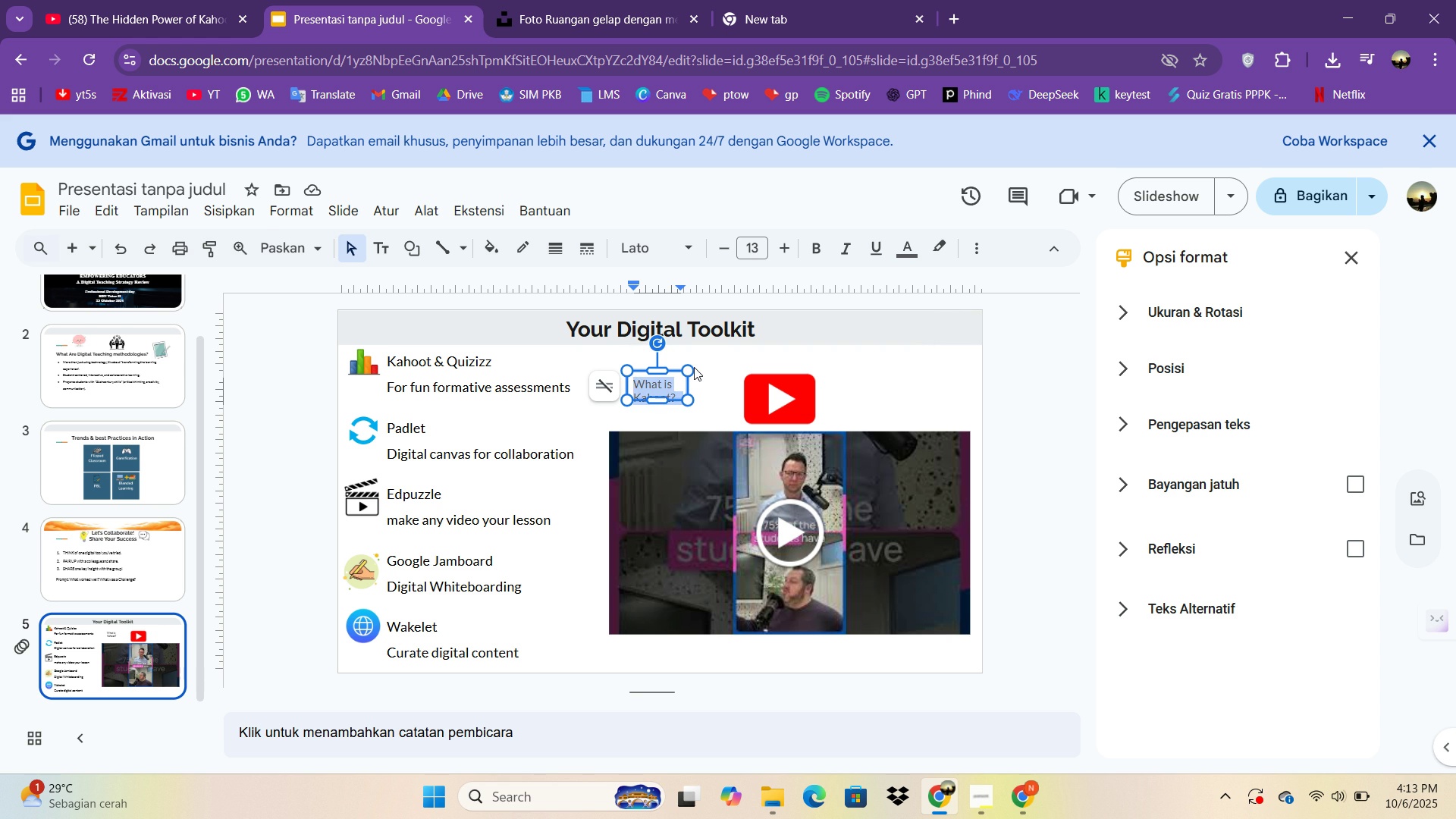 
key(Control+A)
 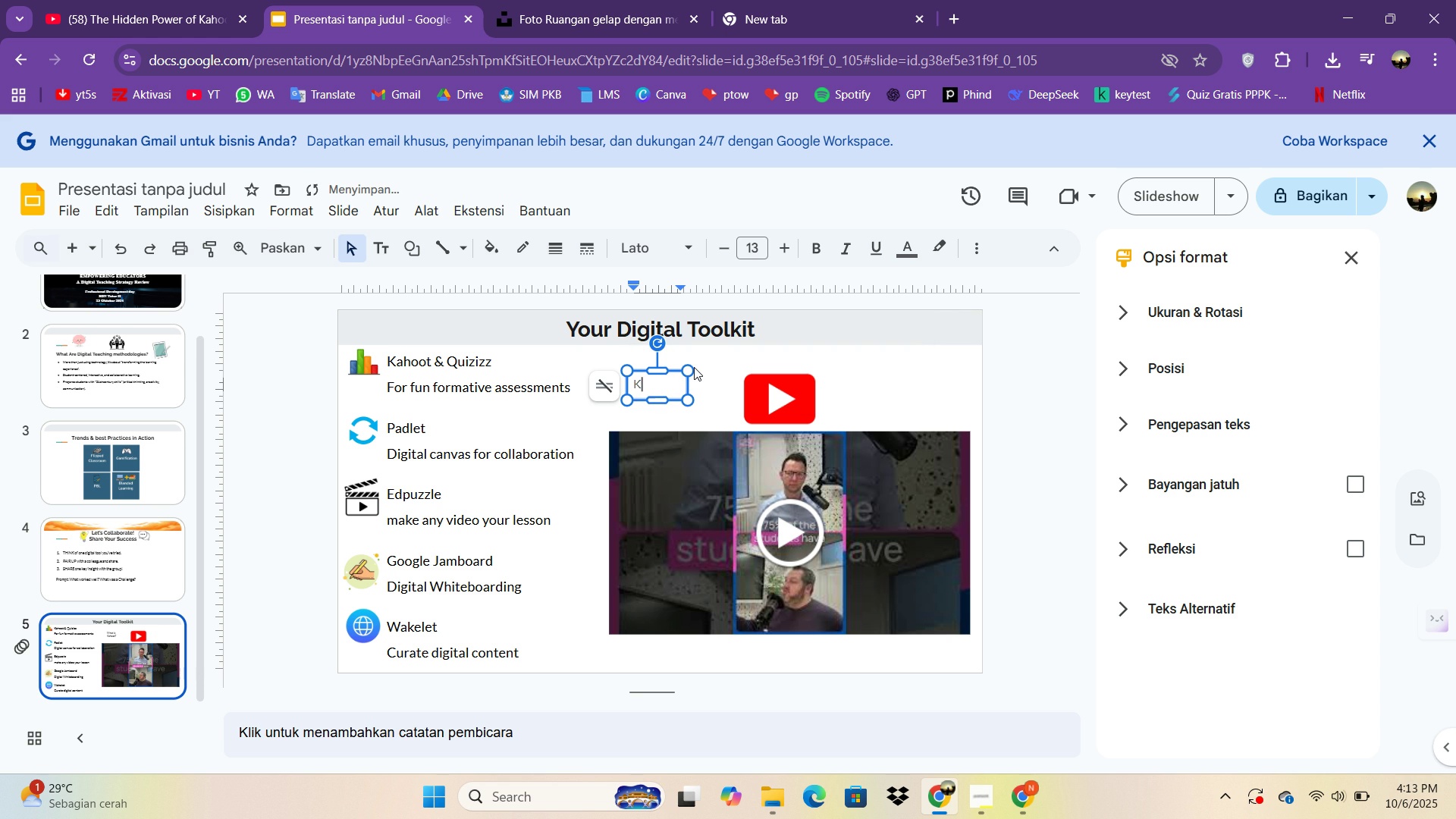 
type(Kahoot)
 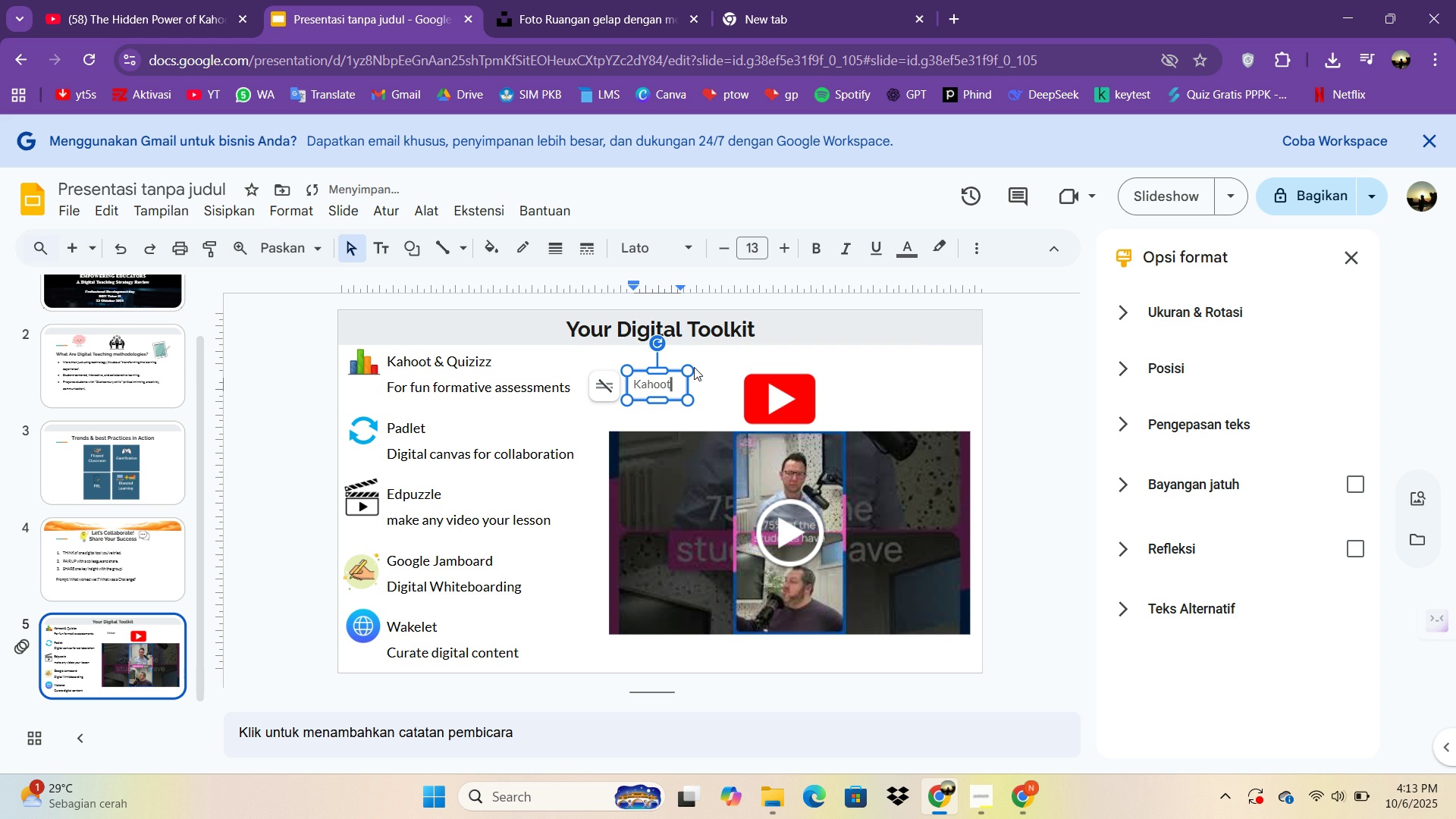 
type( digital)
key(Backspace)
key(Backspace)
type(al learning)